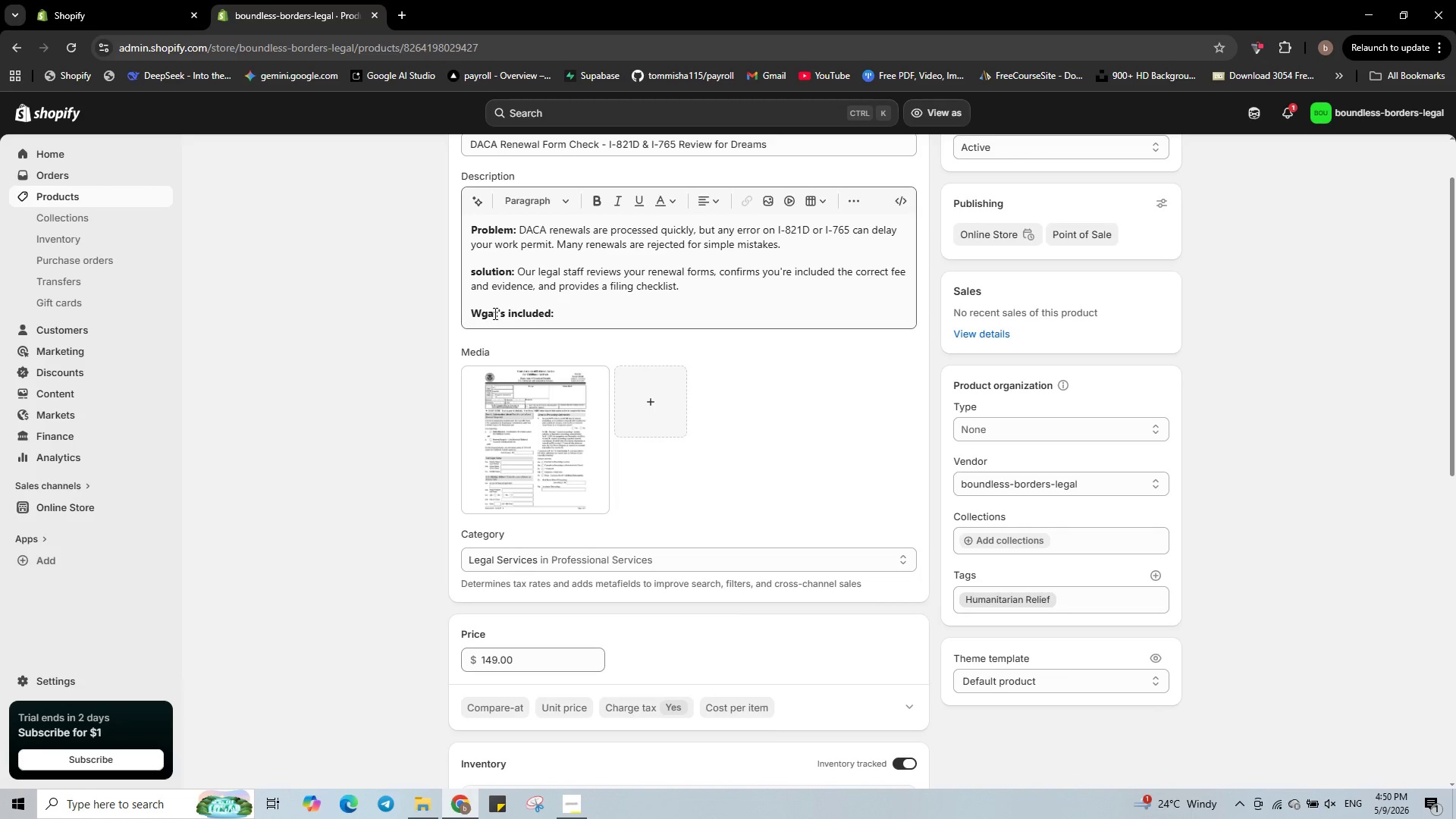 
left_click([488, 313])
 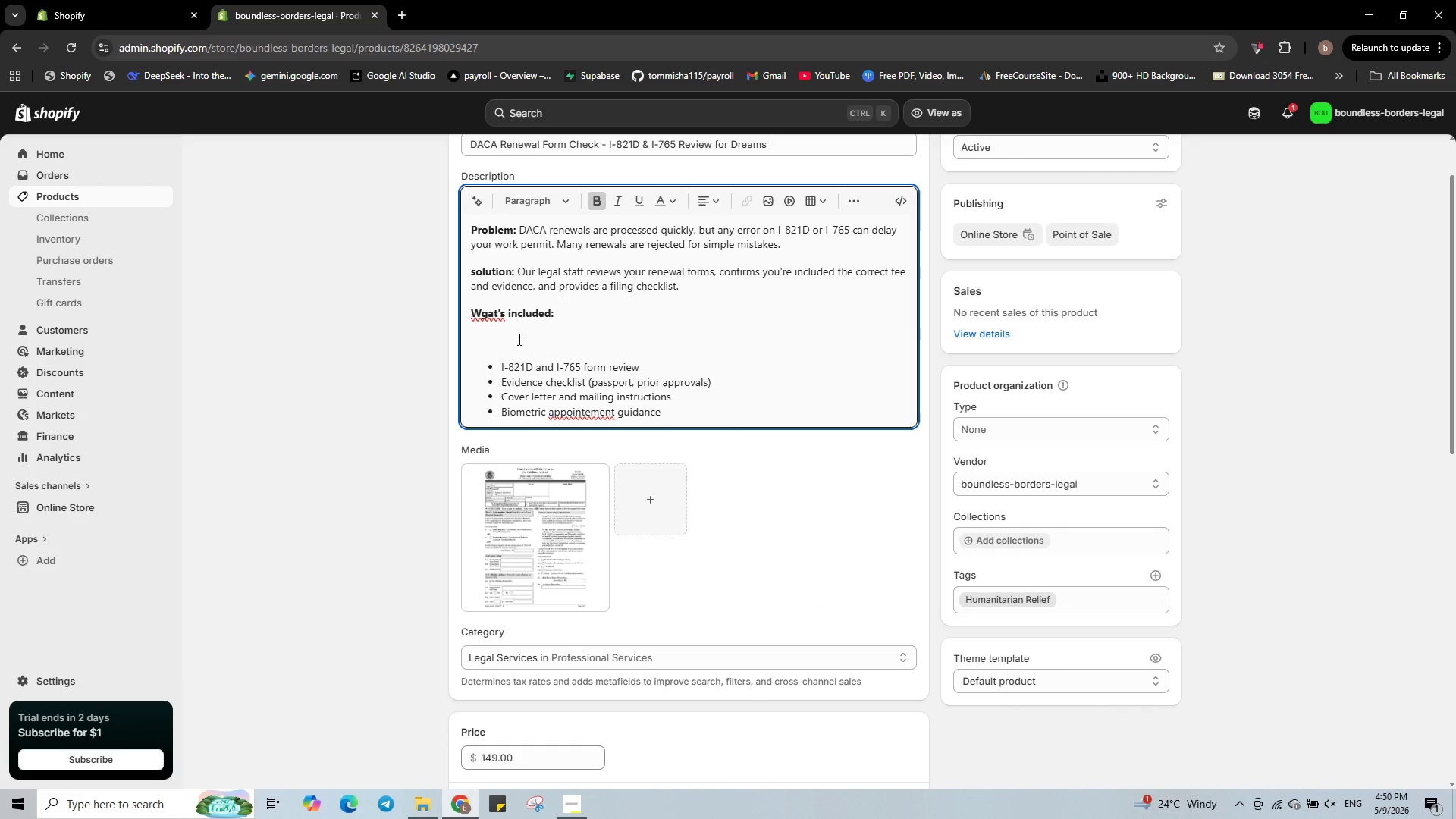 
key(Backspace)
 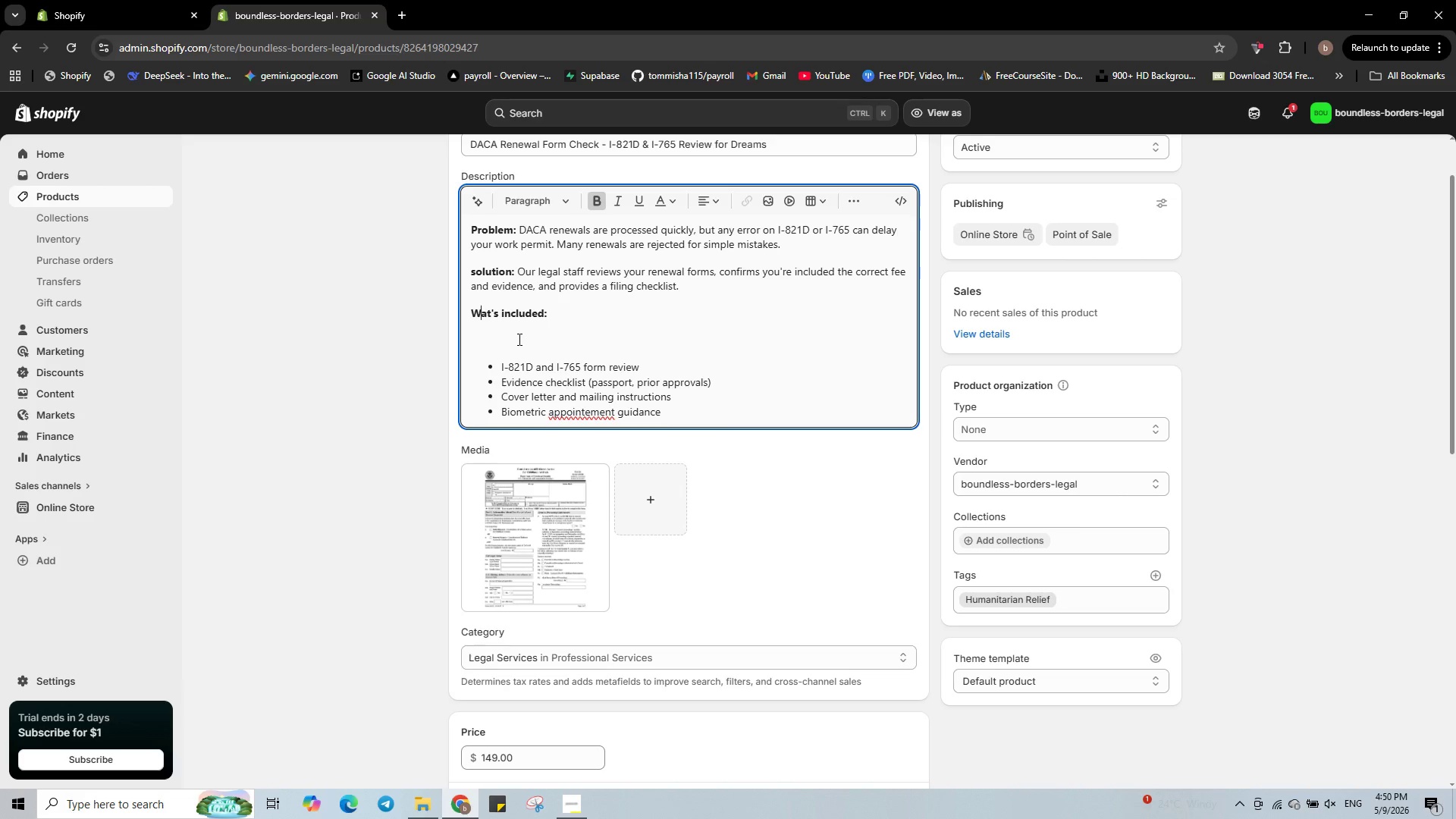 
key(Shift+H)
 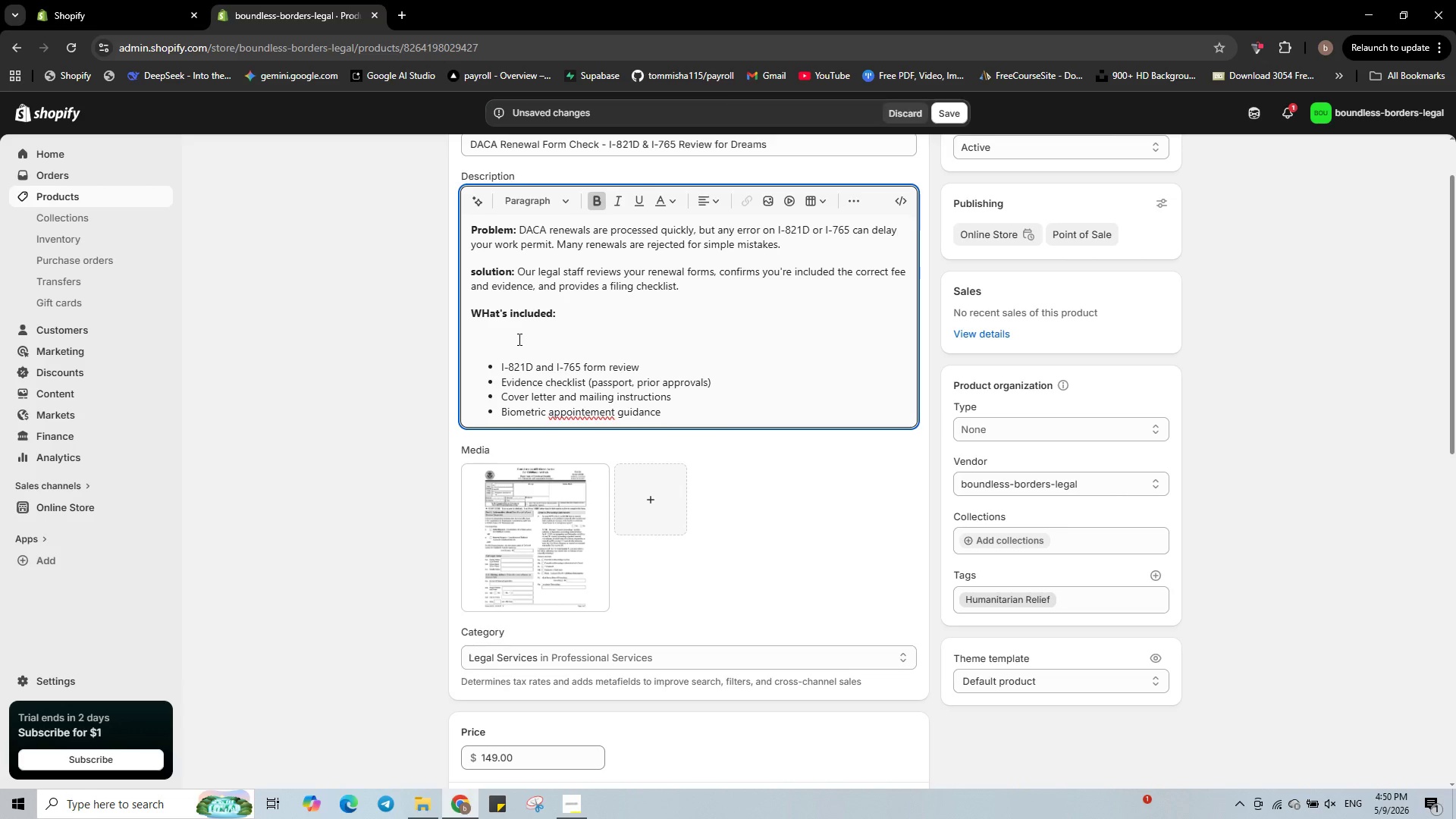 
key(Backspace)
 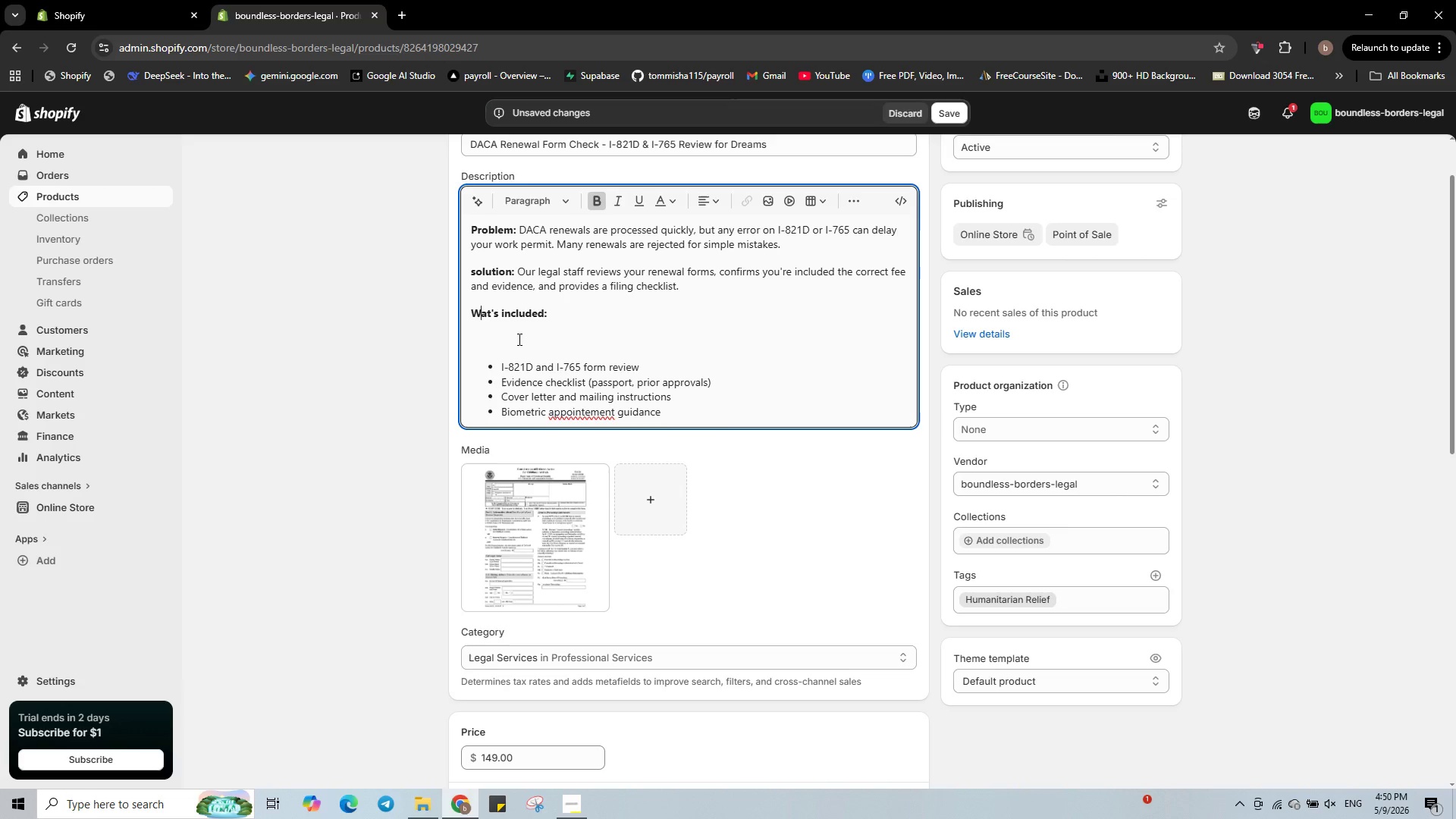 
key(H)
 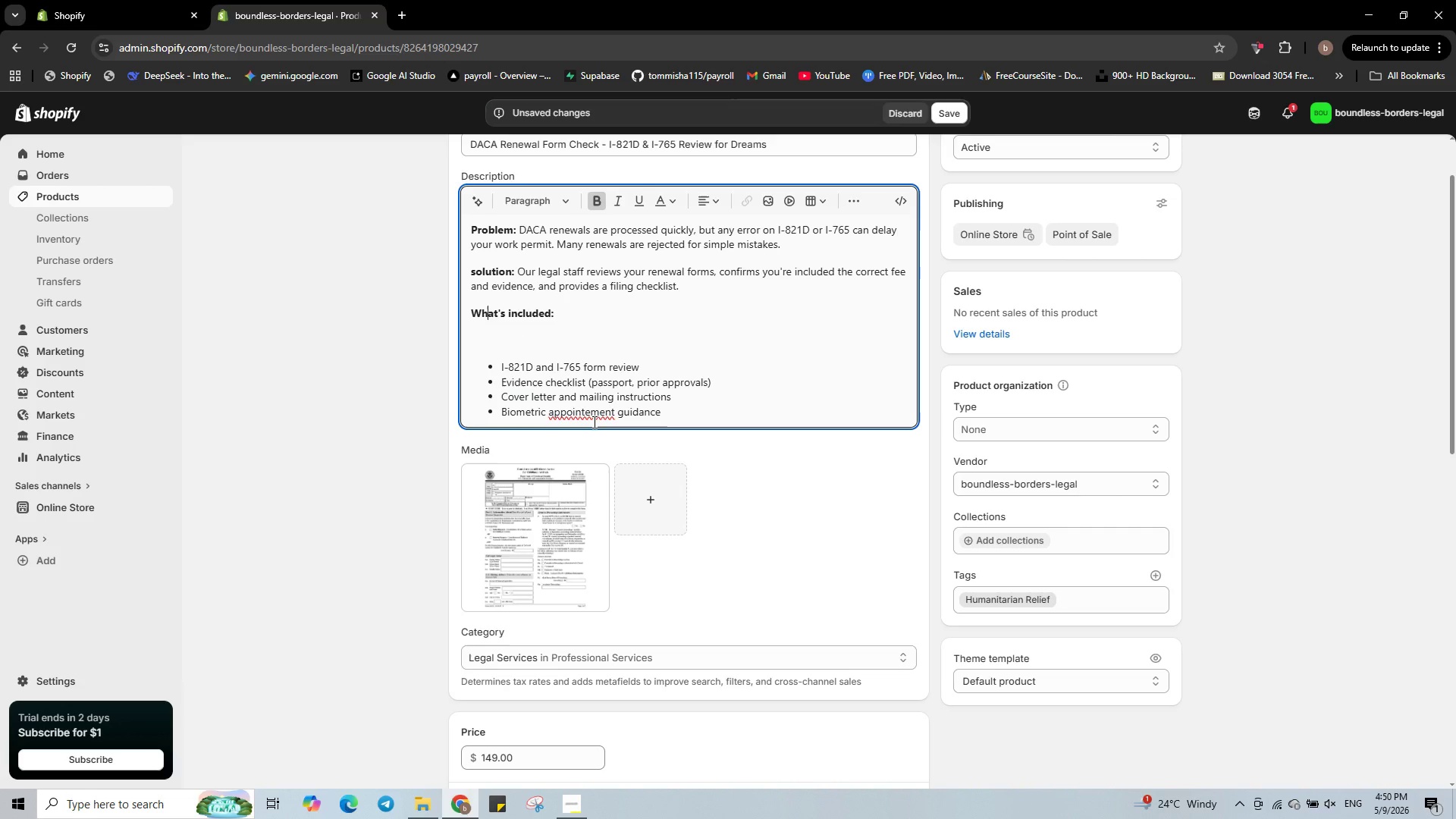 
right_click([591, 416])
 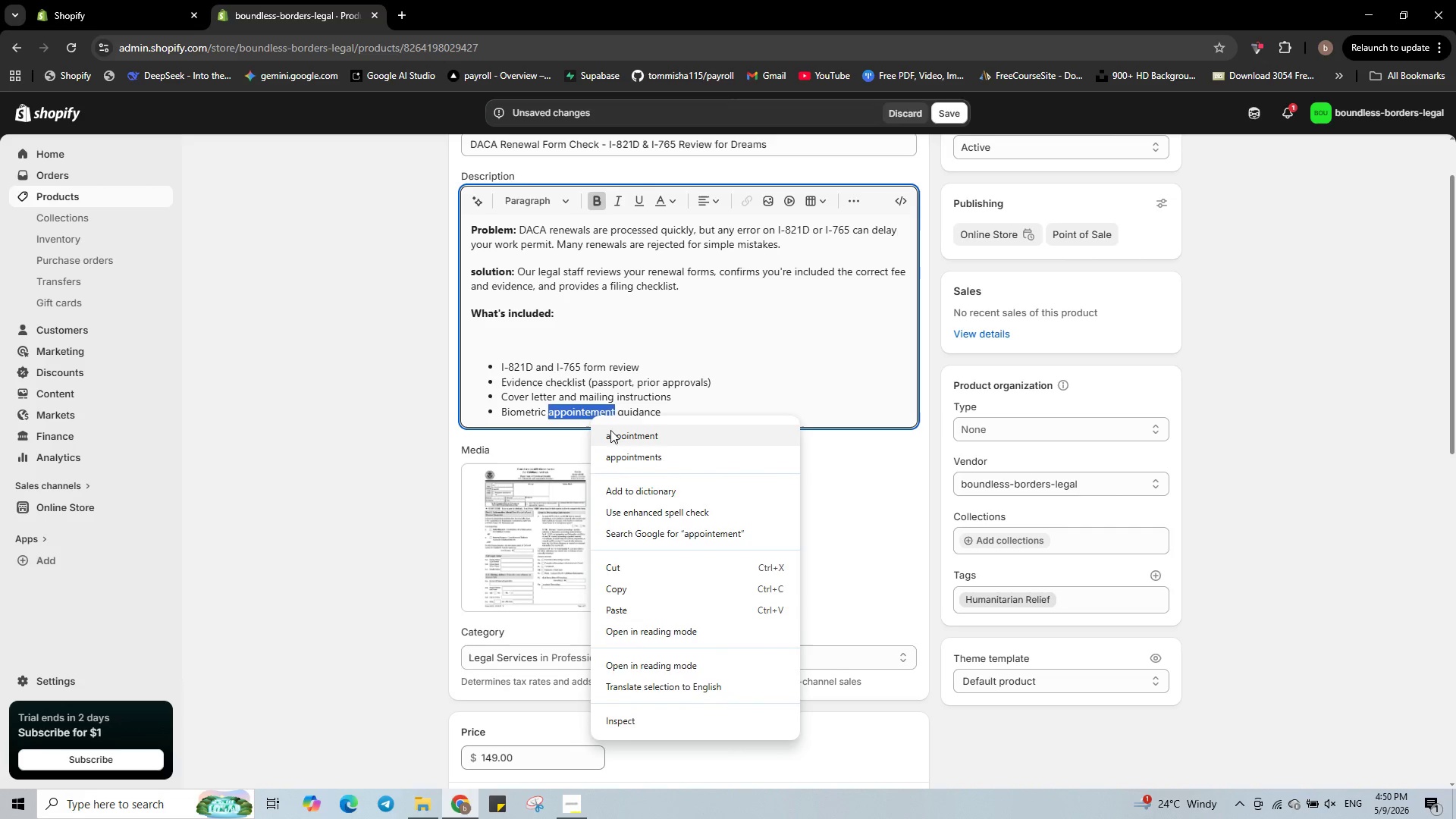 
left_click([613, 432])
 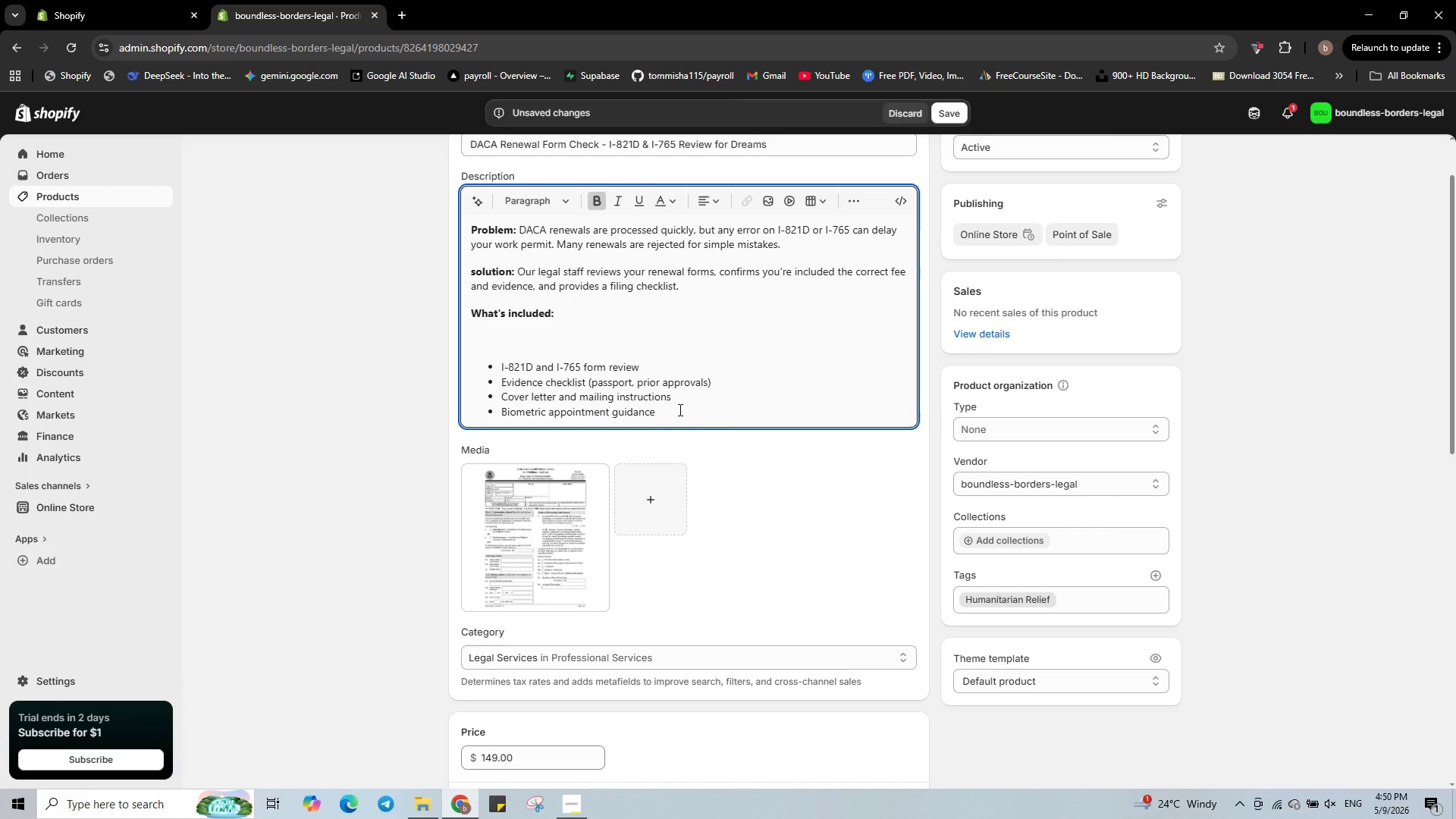 
left_click([679, 410])
 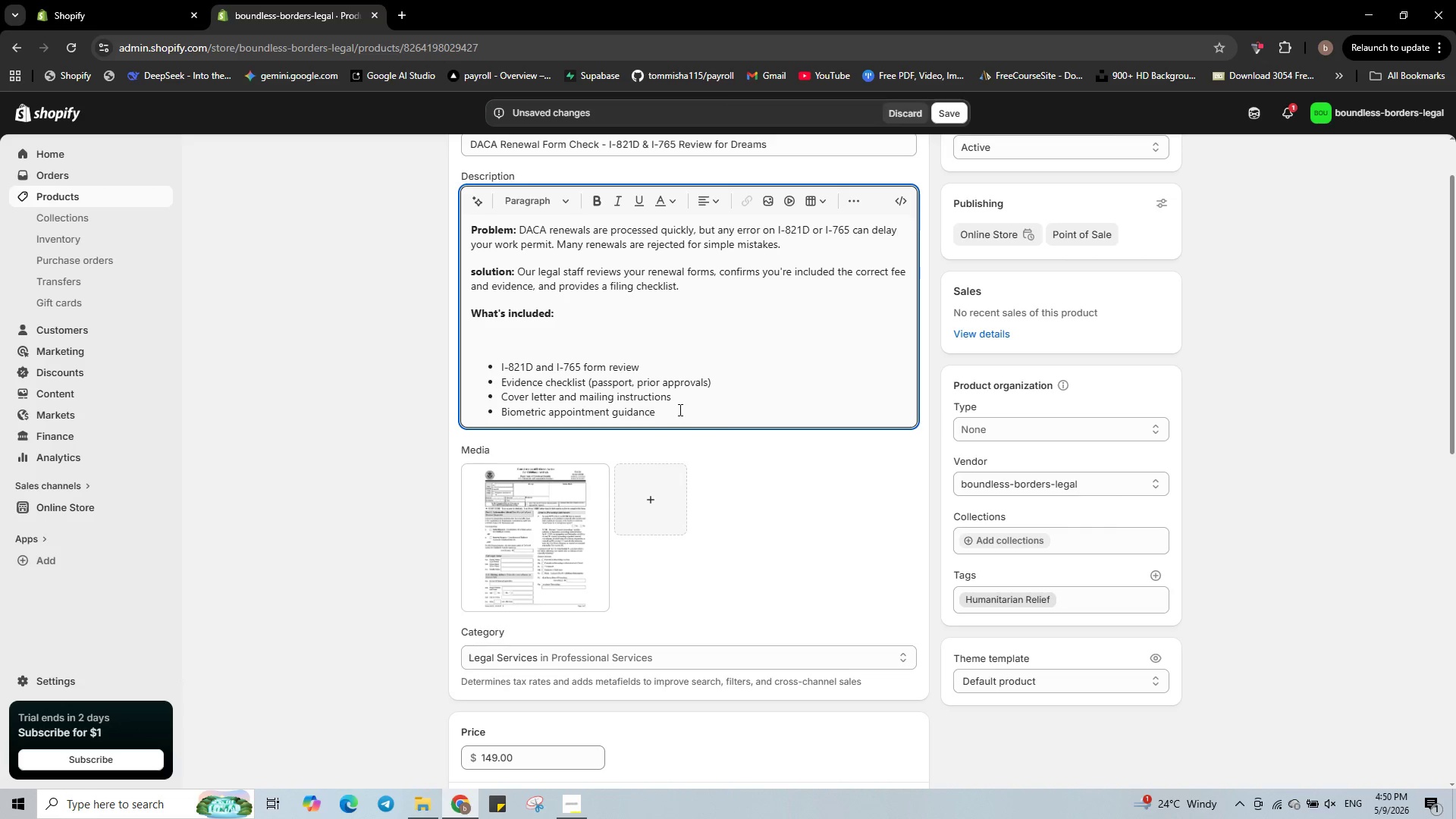 
key(ArrowDown)
 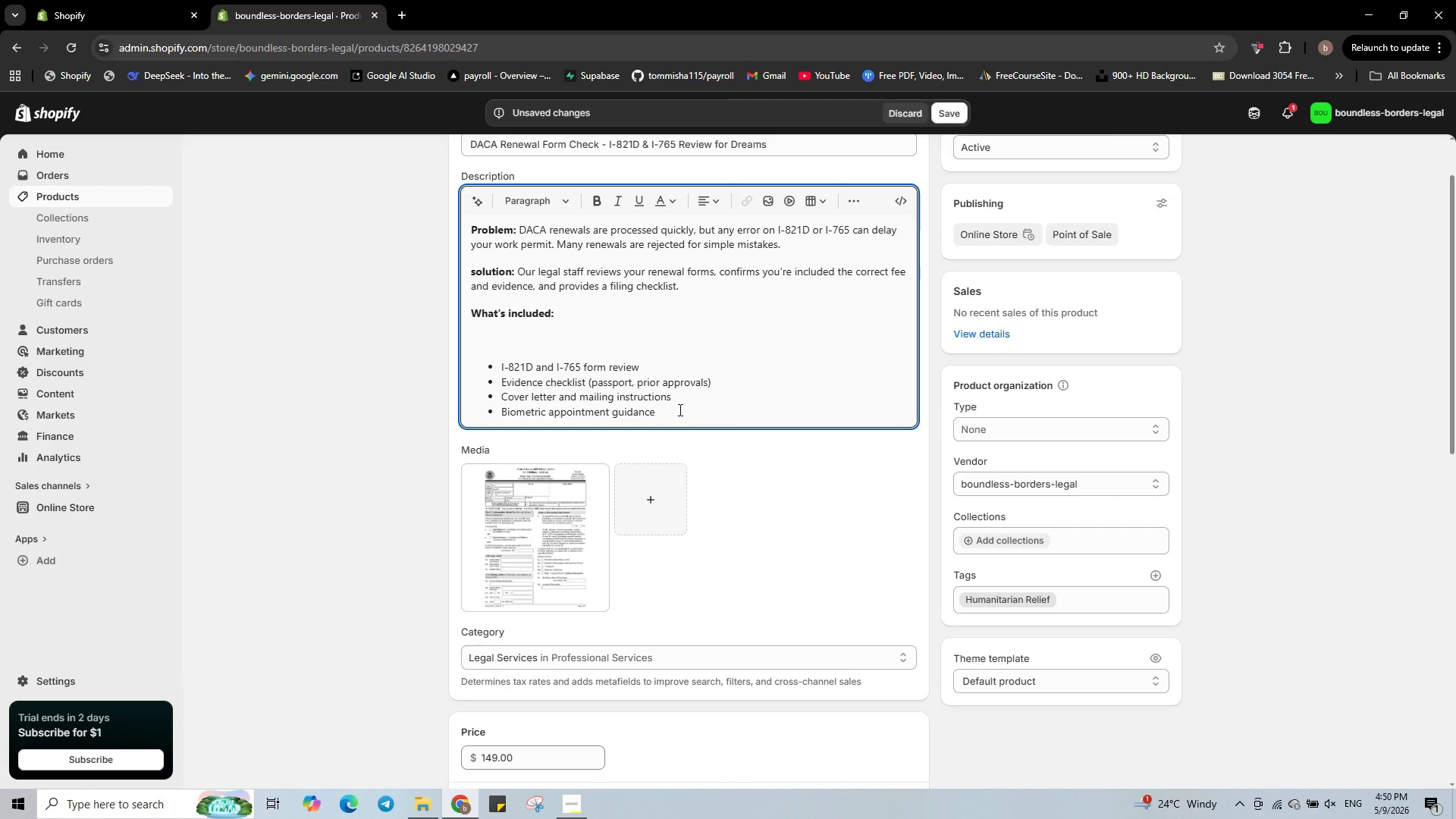 
key(ArrowDown)
 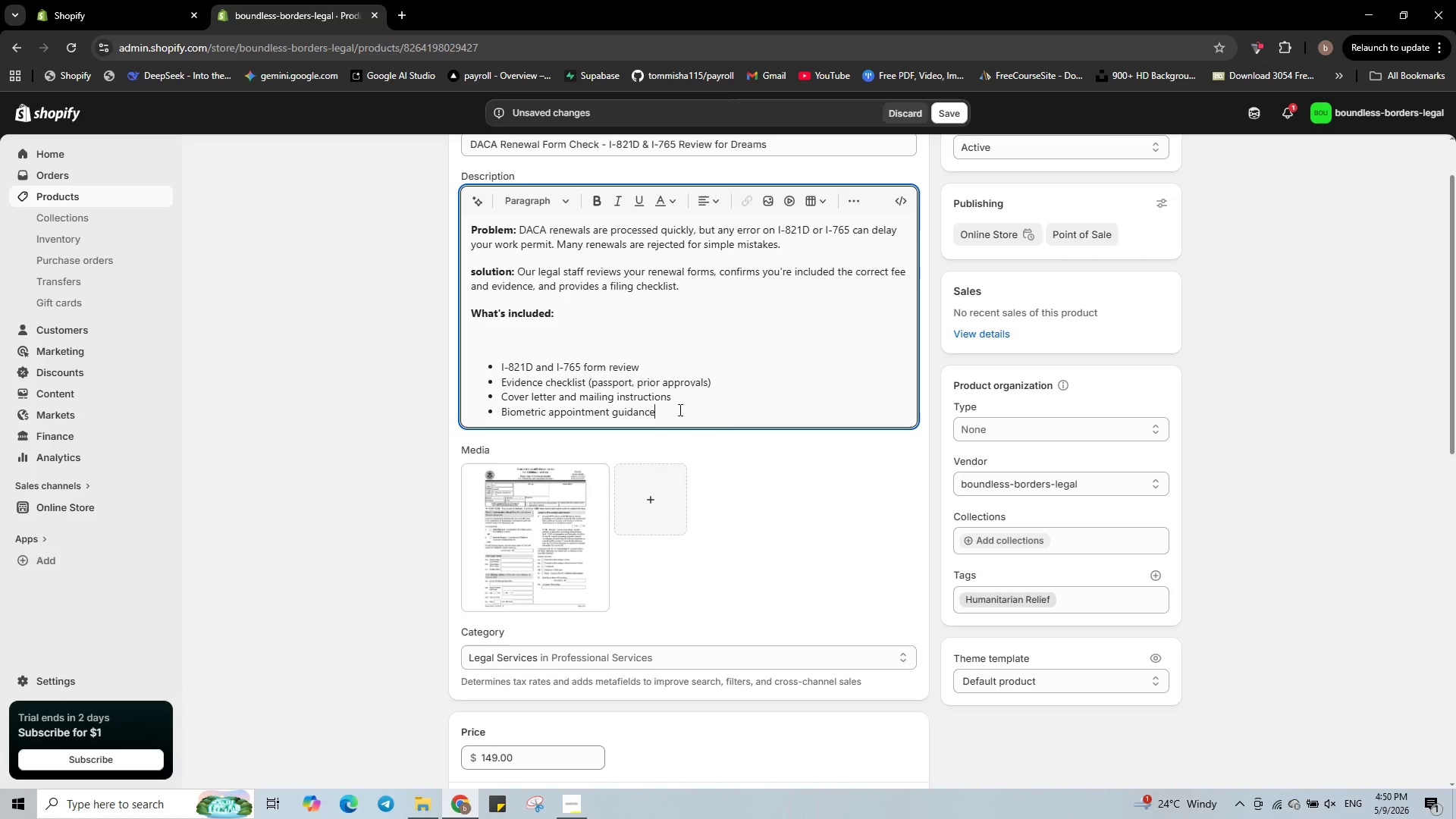 
key(ArrowDown)
 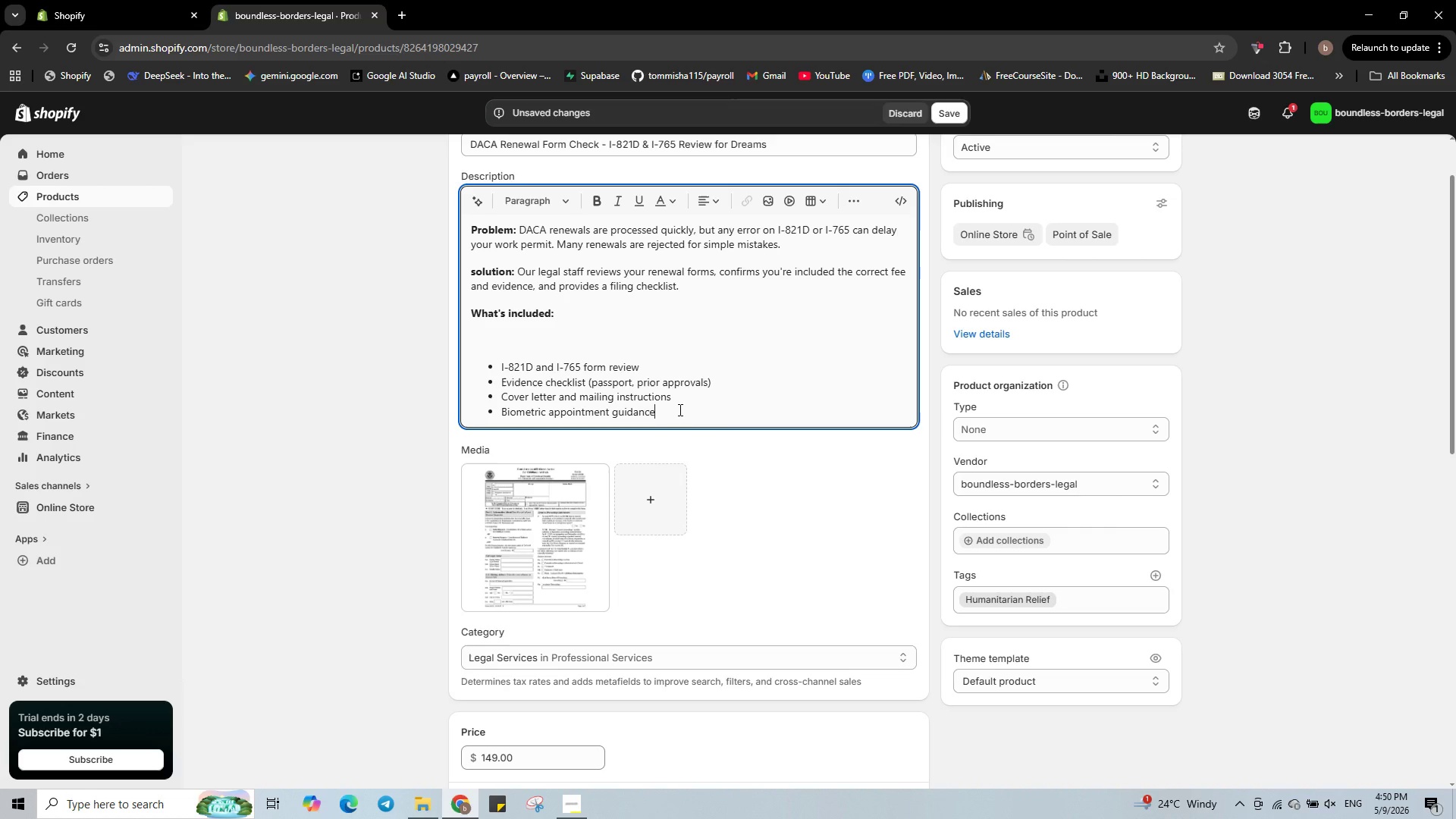 
key(ArrowDown)
 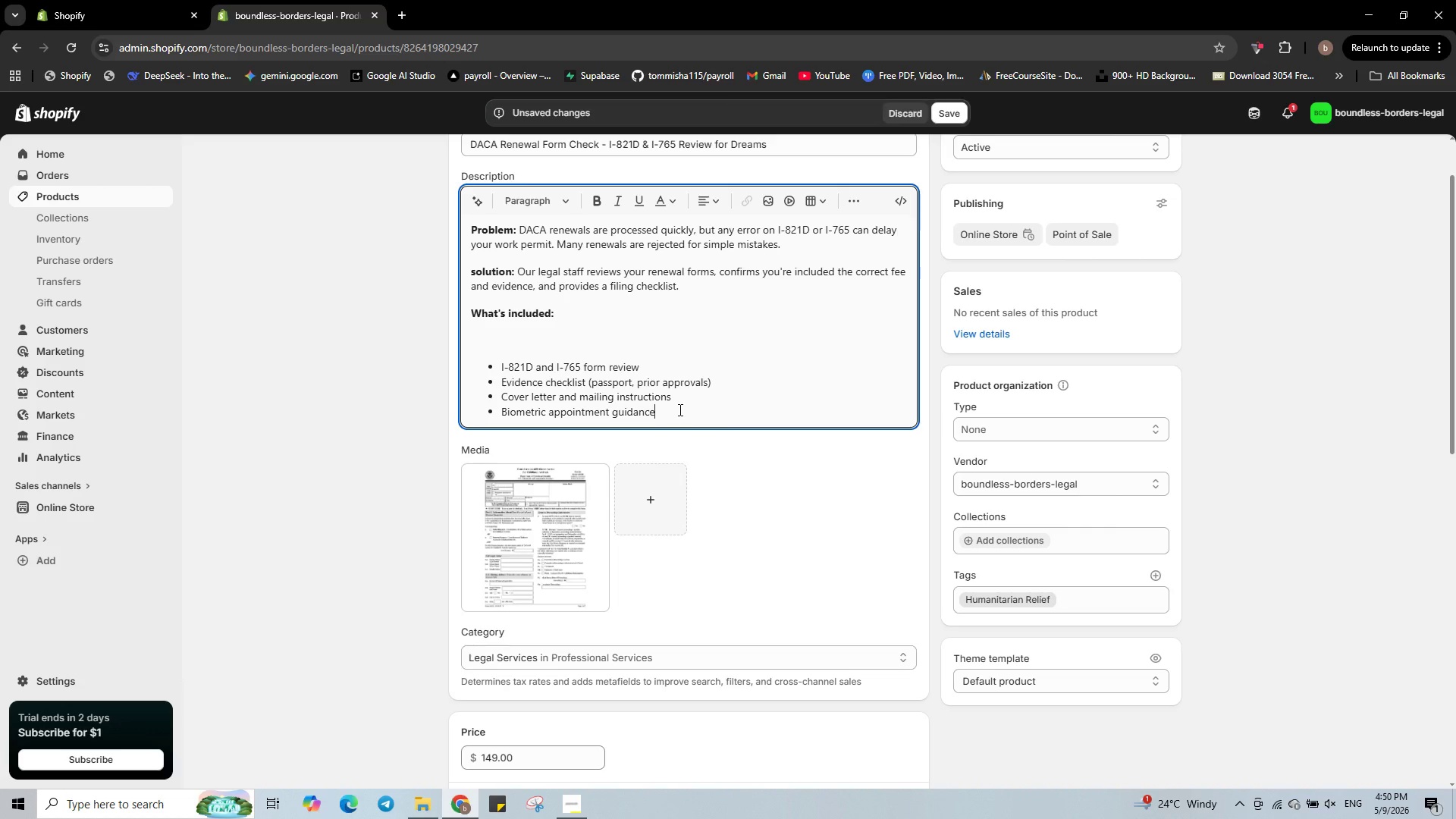 
key(ArrowDown)
 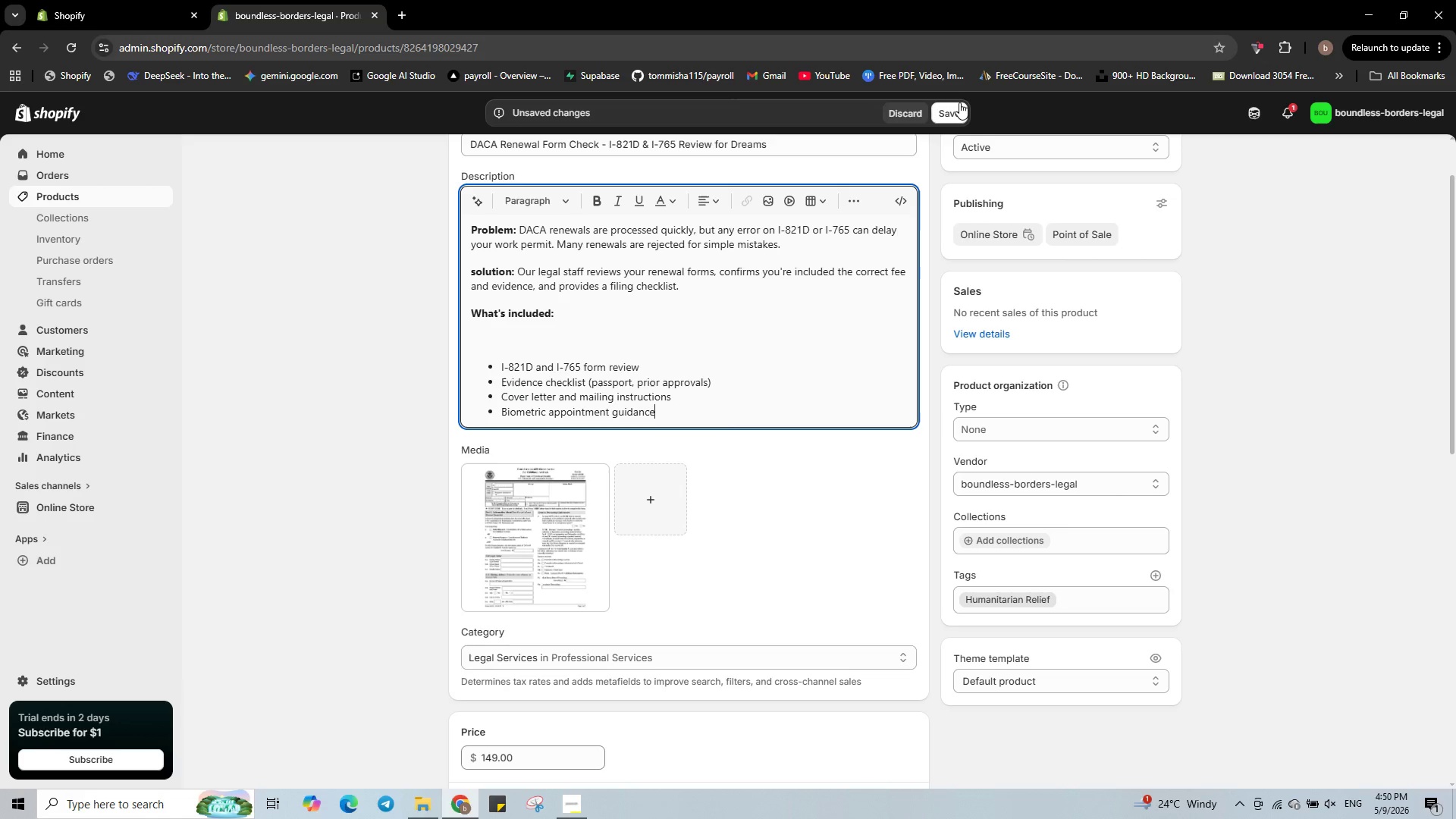 
left_click([959, 109])
 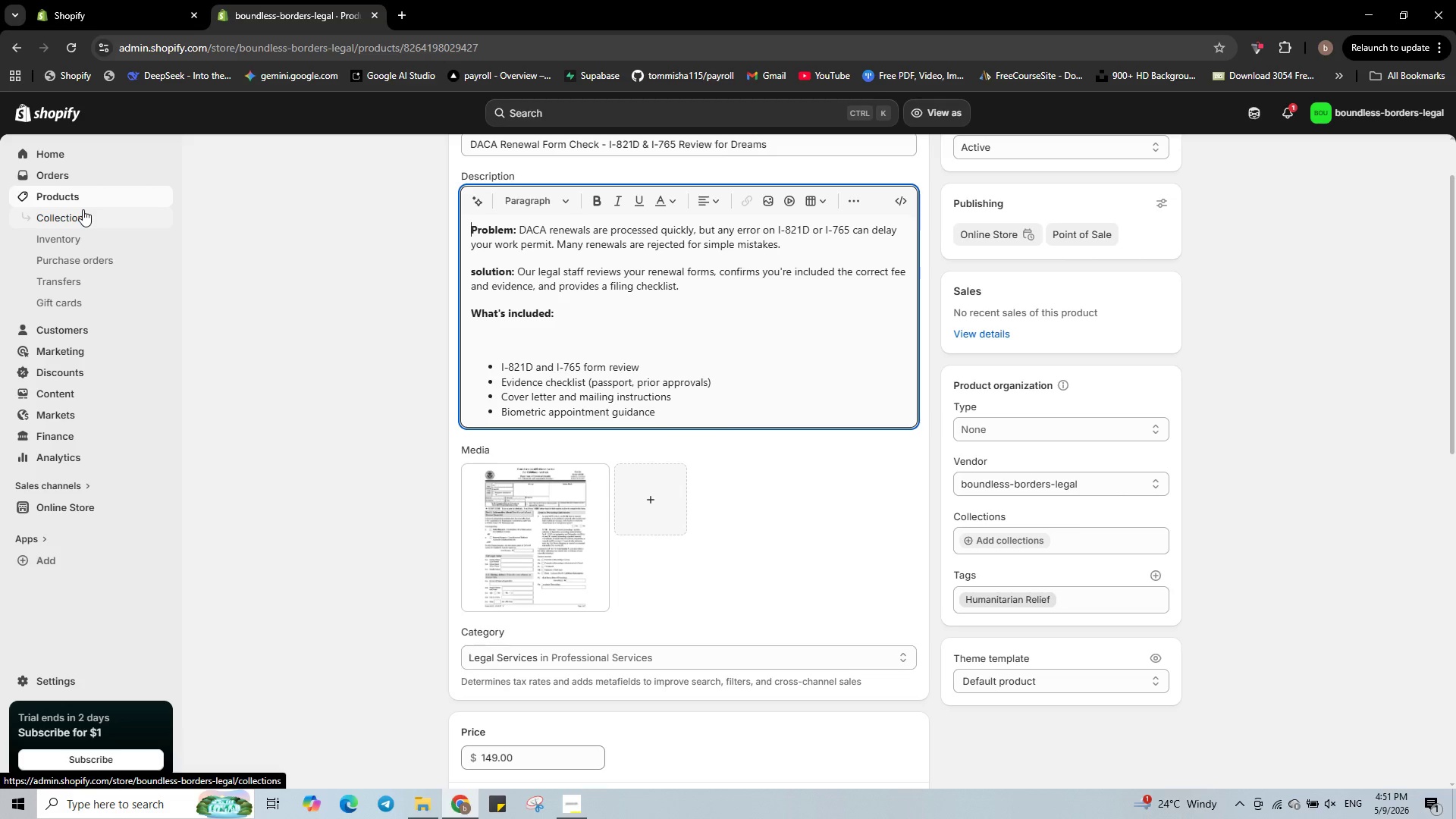 
wait(45.64)
 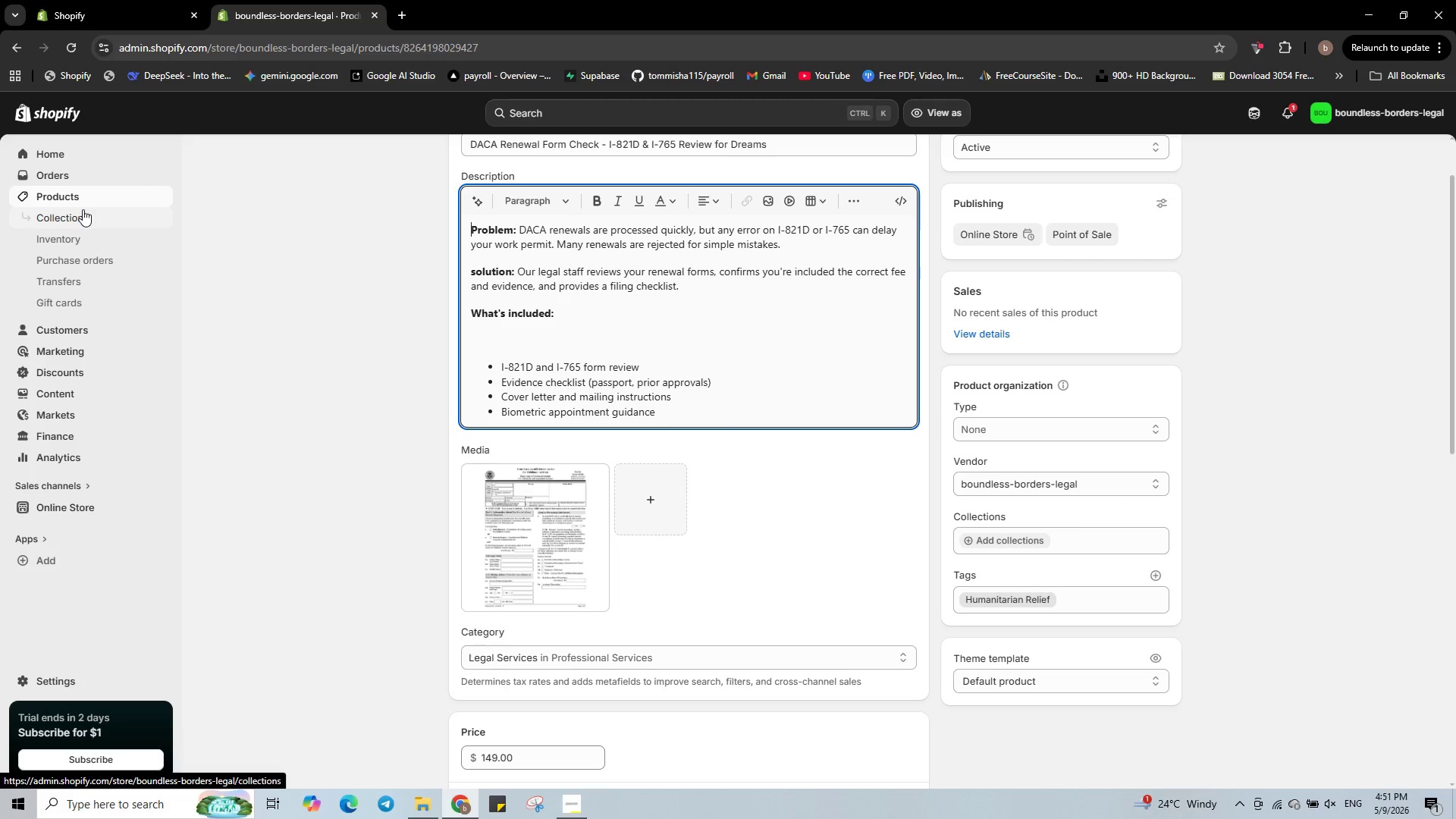 
left_click([479, 350])
 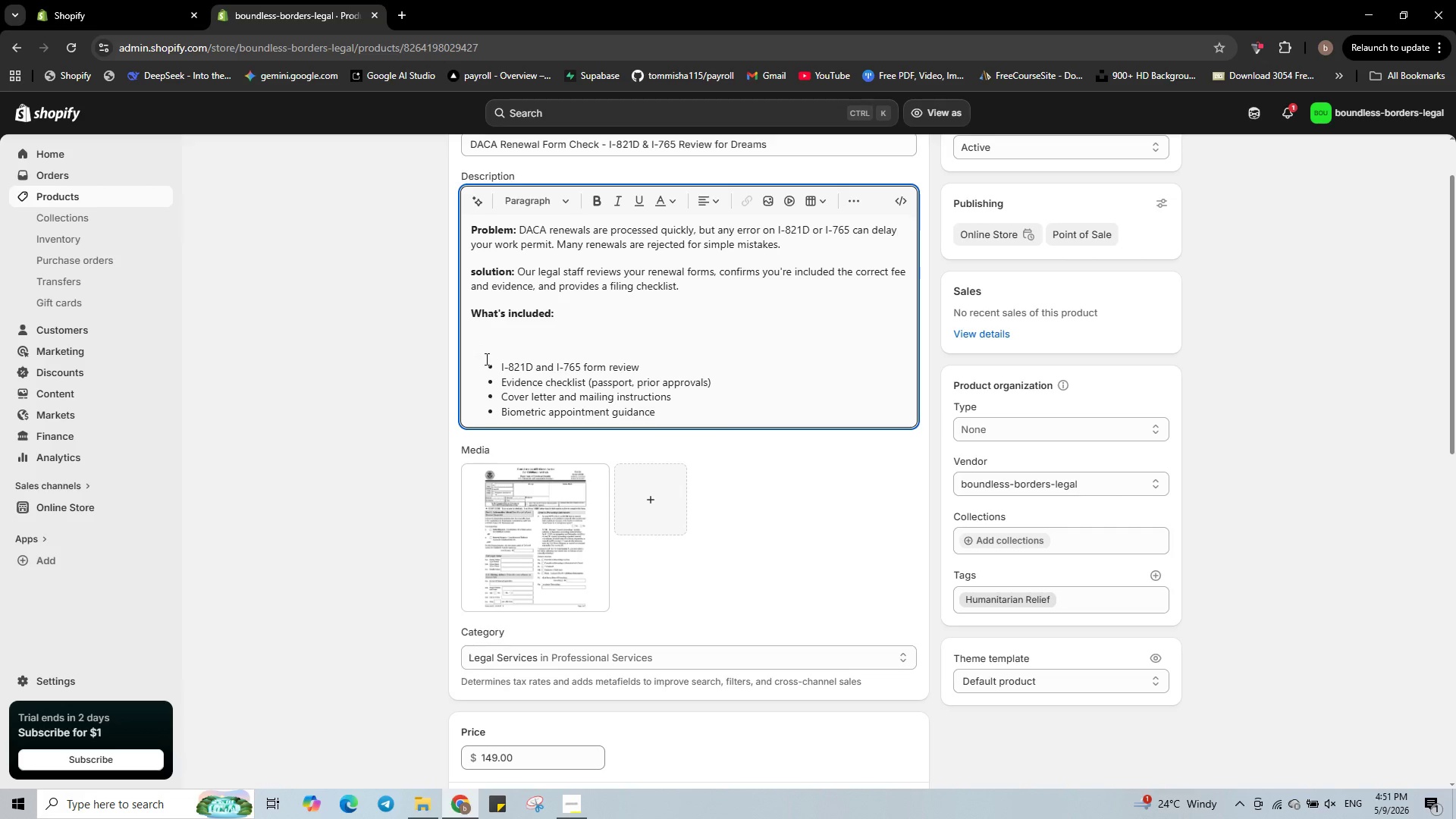 
key(Backspace)
 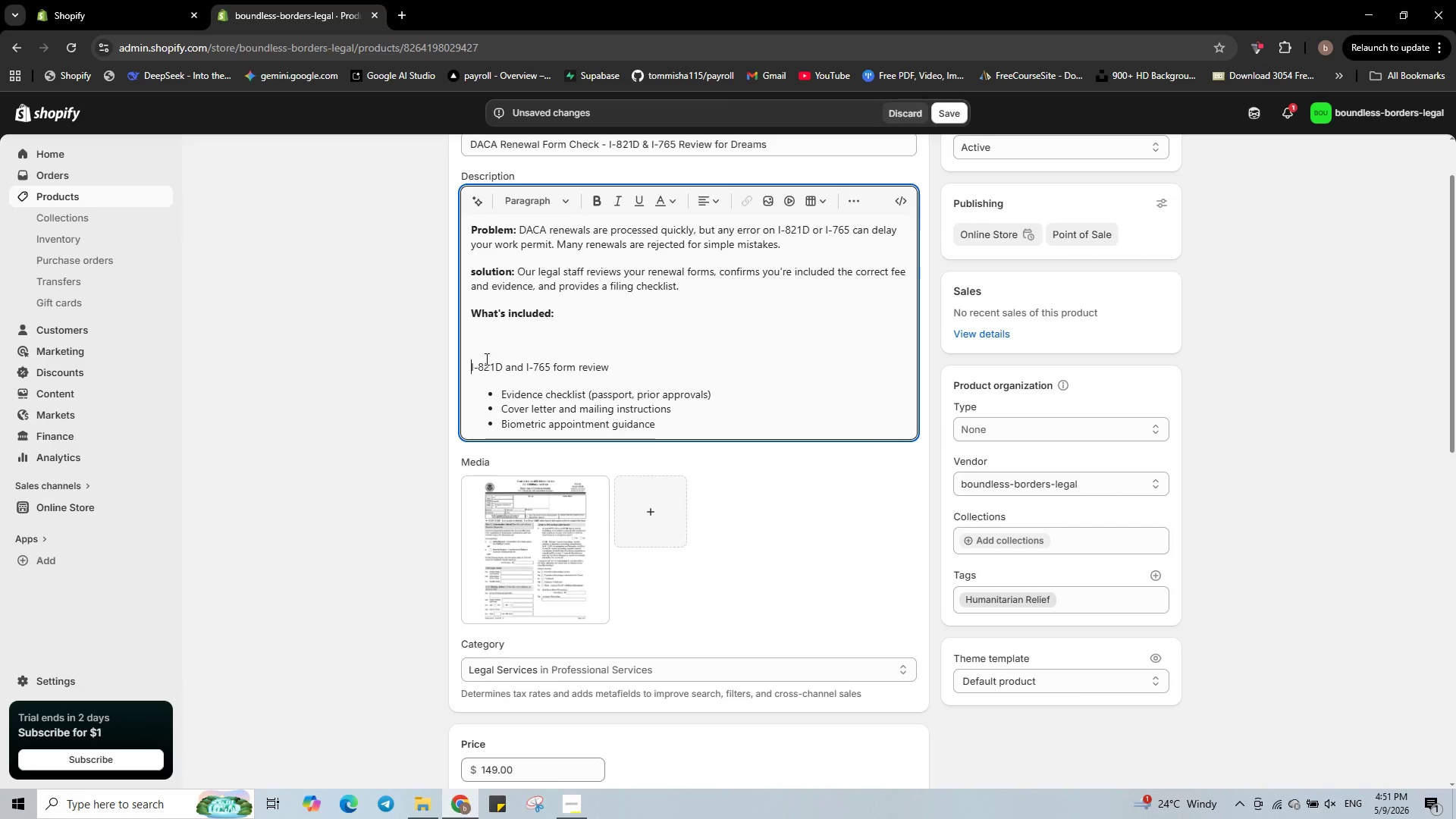 
key(Control+ControlLeft)
 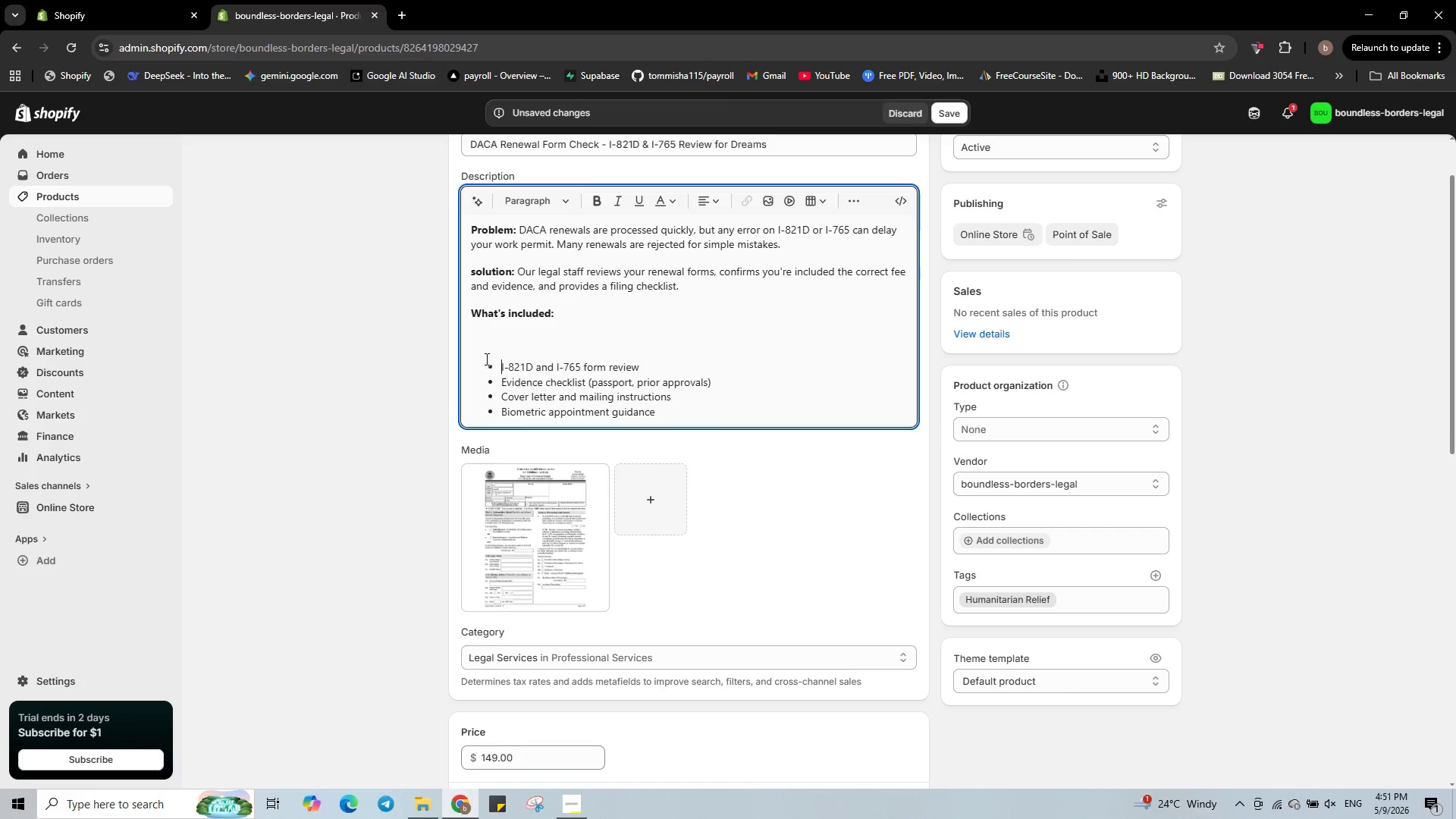 
key(Control+Z)
 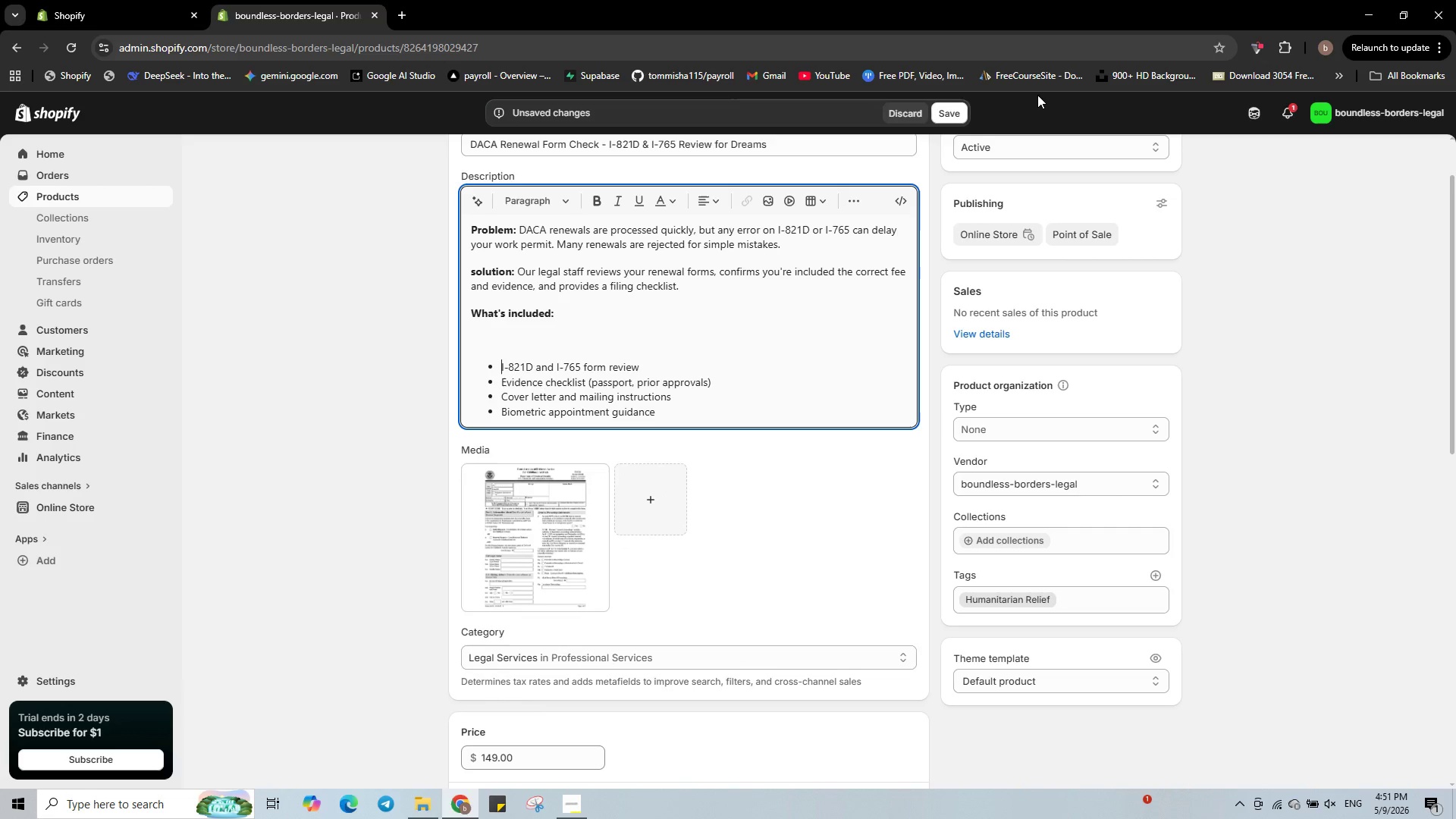 